 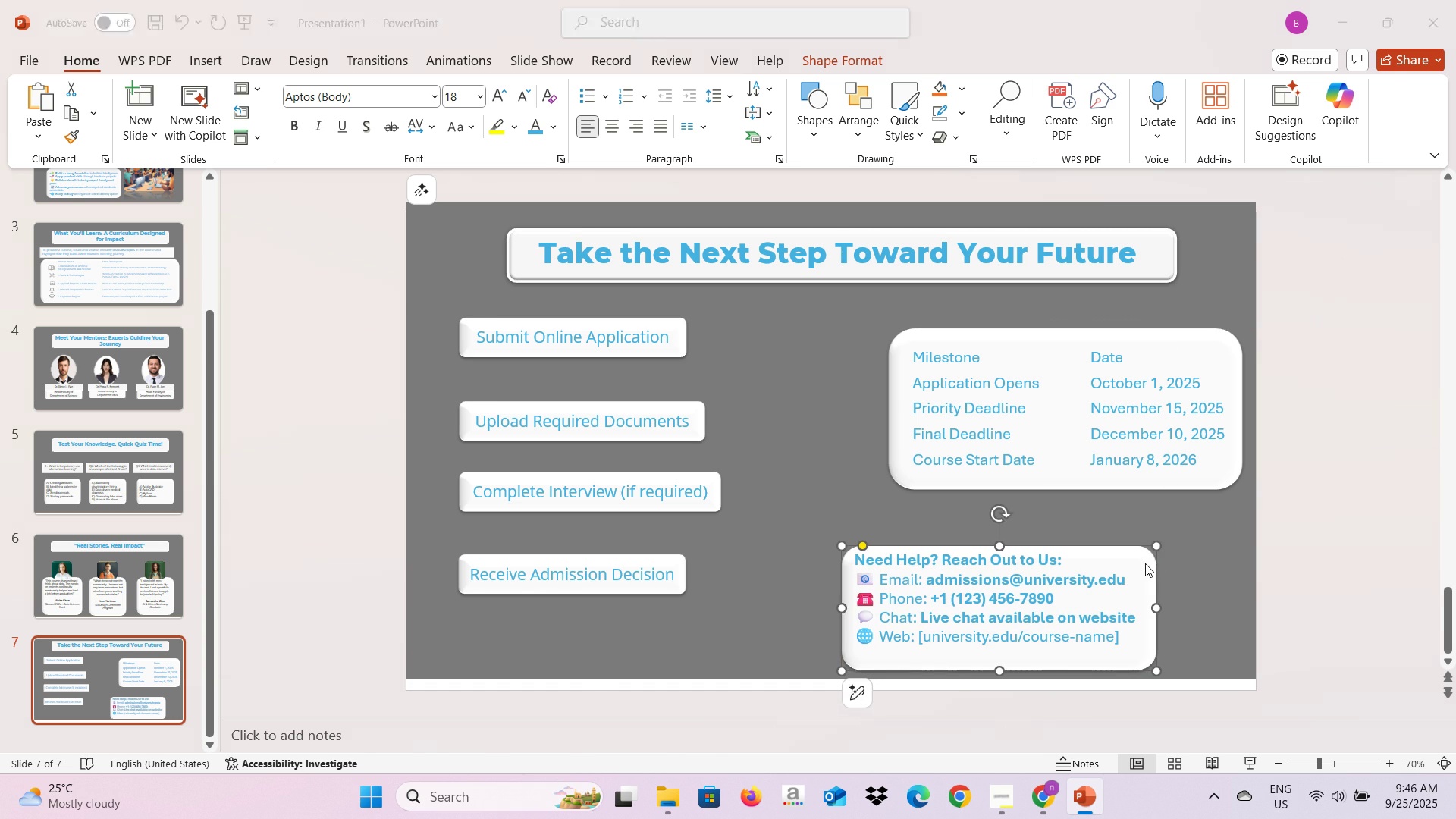 
key(Alt+Tab)
 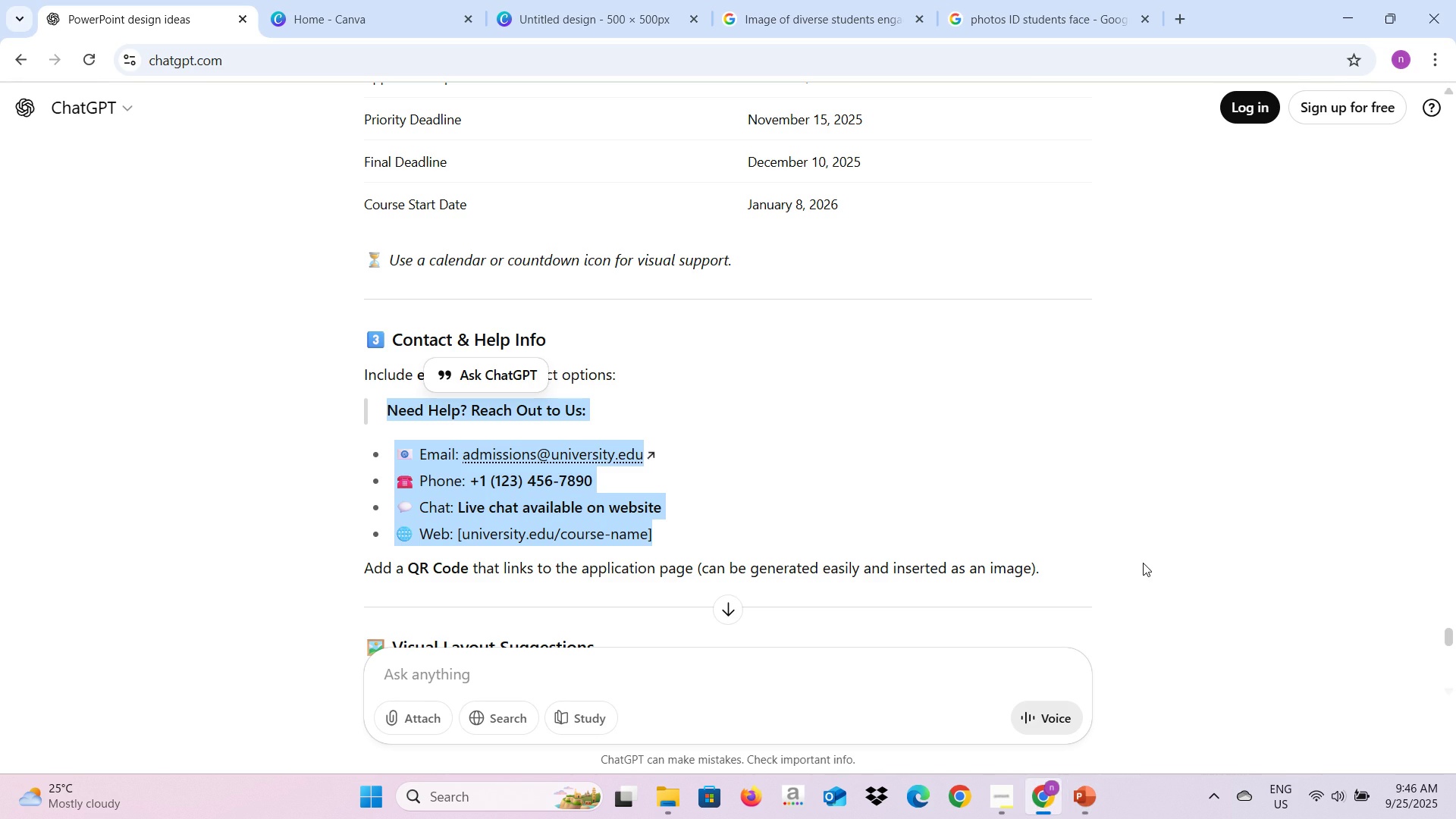 
key(Alt+AltLeft)
 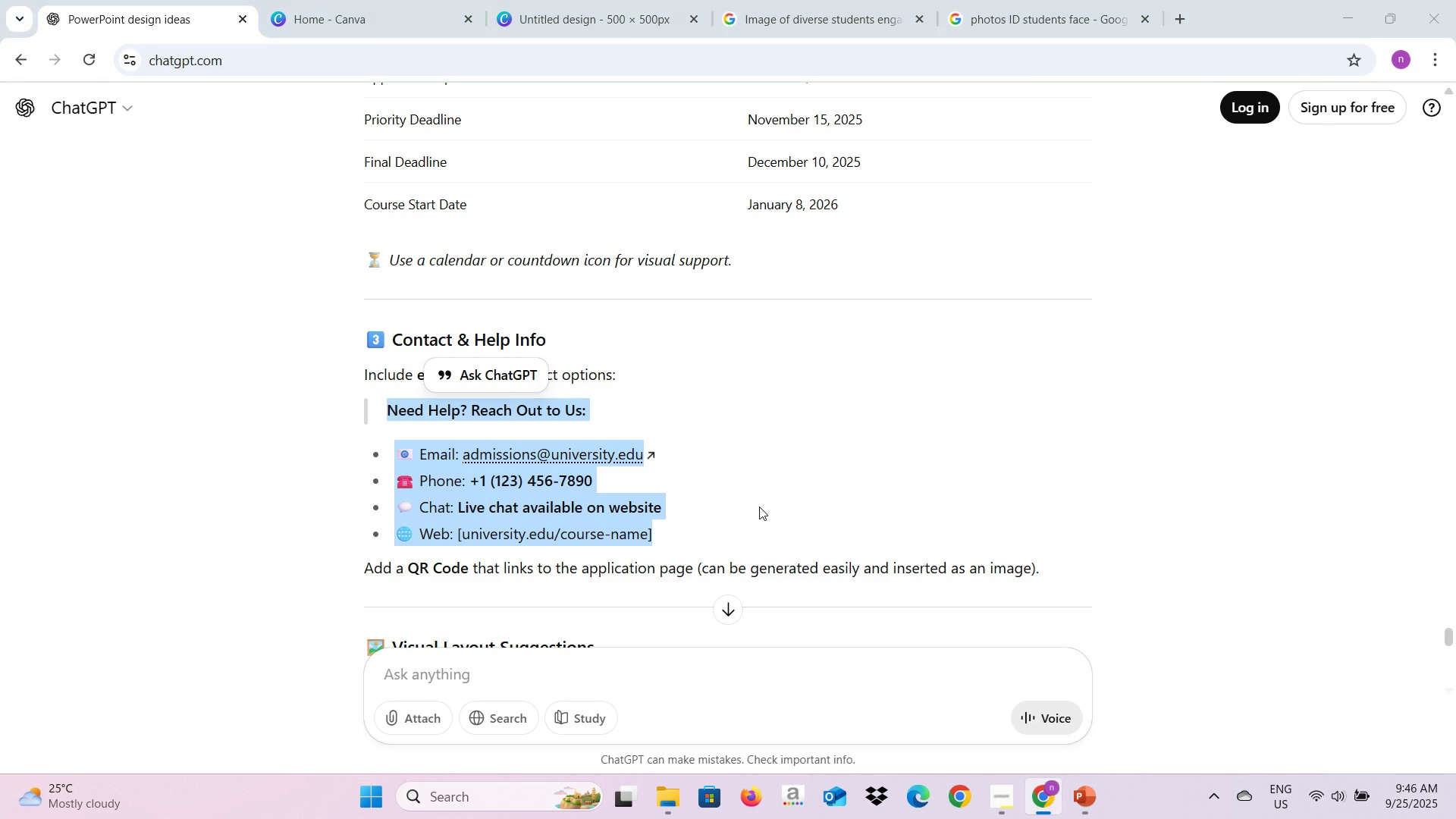 
key(Alt+Tab)
 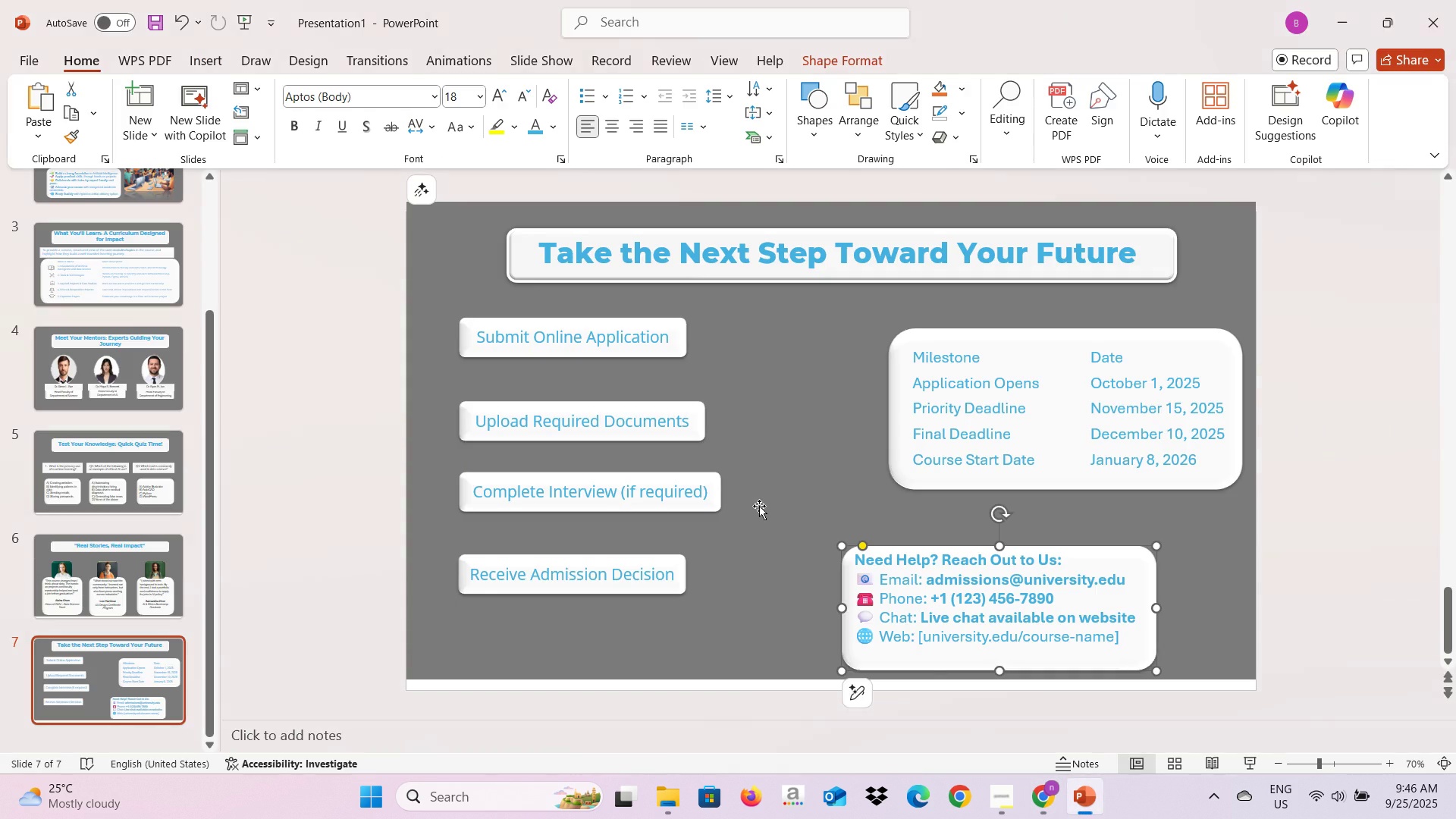 
key(Alt+AltLeft)
 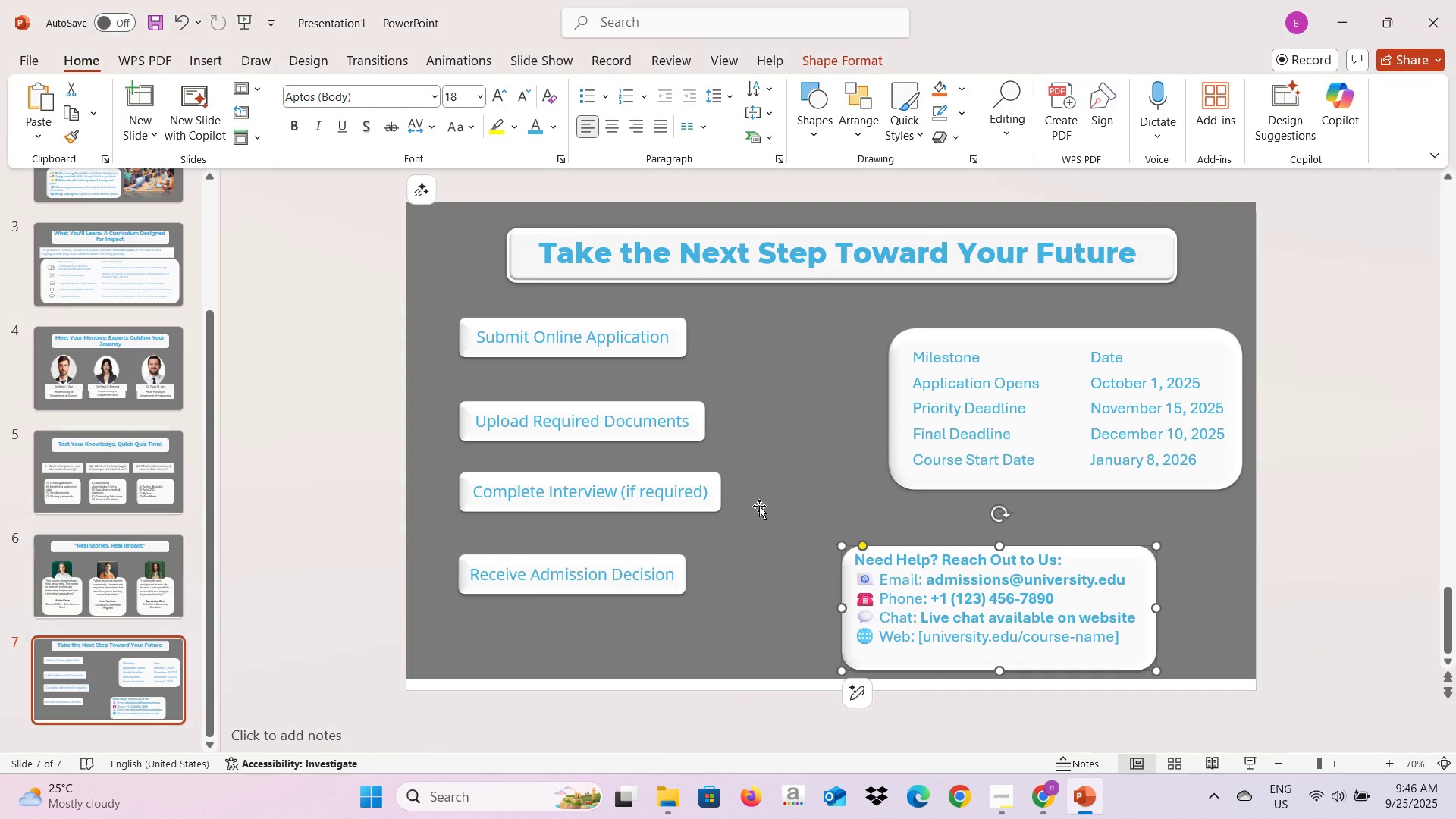 
key(Alt+Tab)
 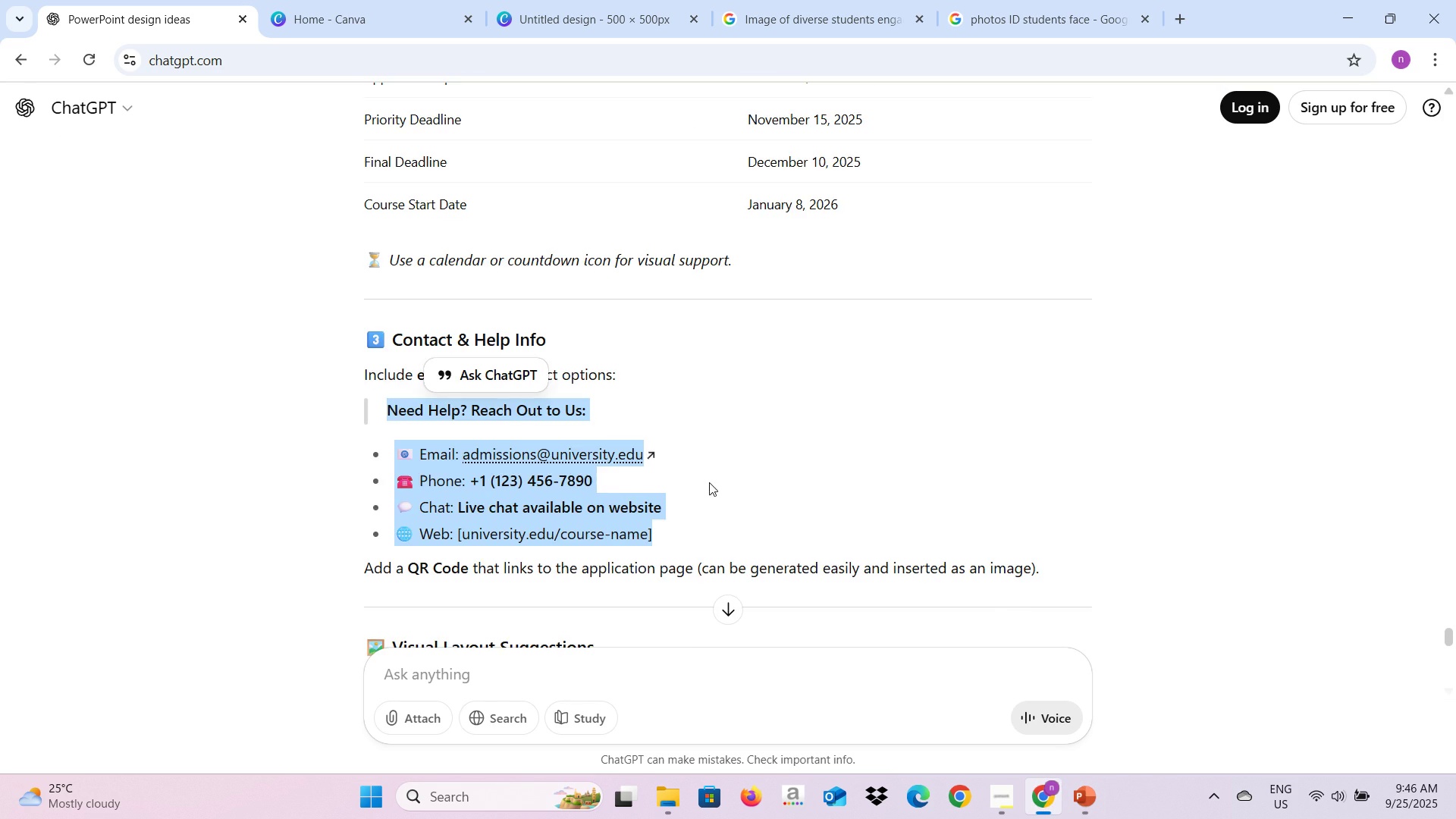 
scroll: coordinate [733, 483], scroll_direction: up, amount: 7.0